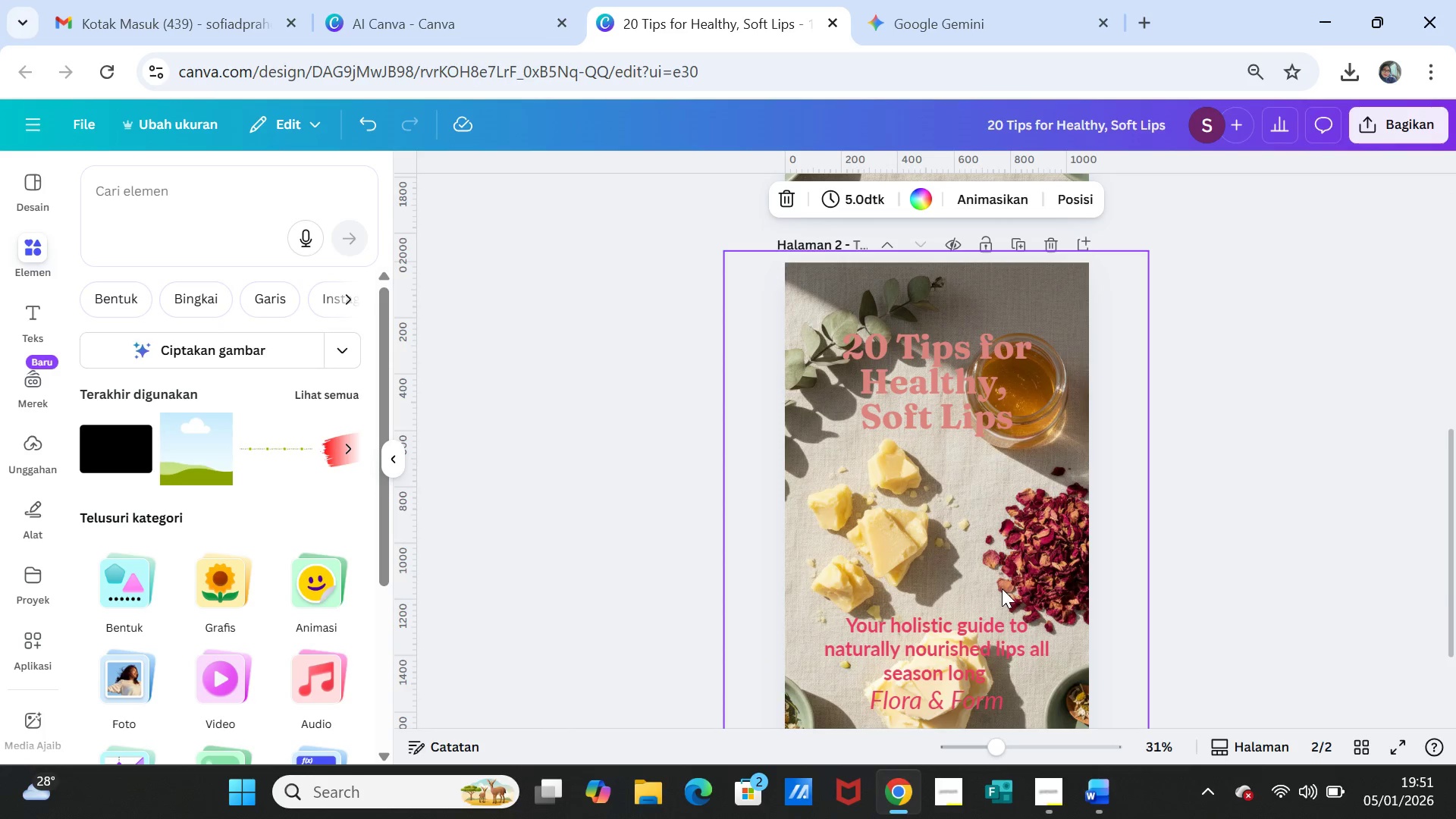 
left_click([1002, 588])
 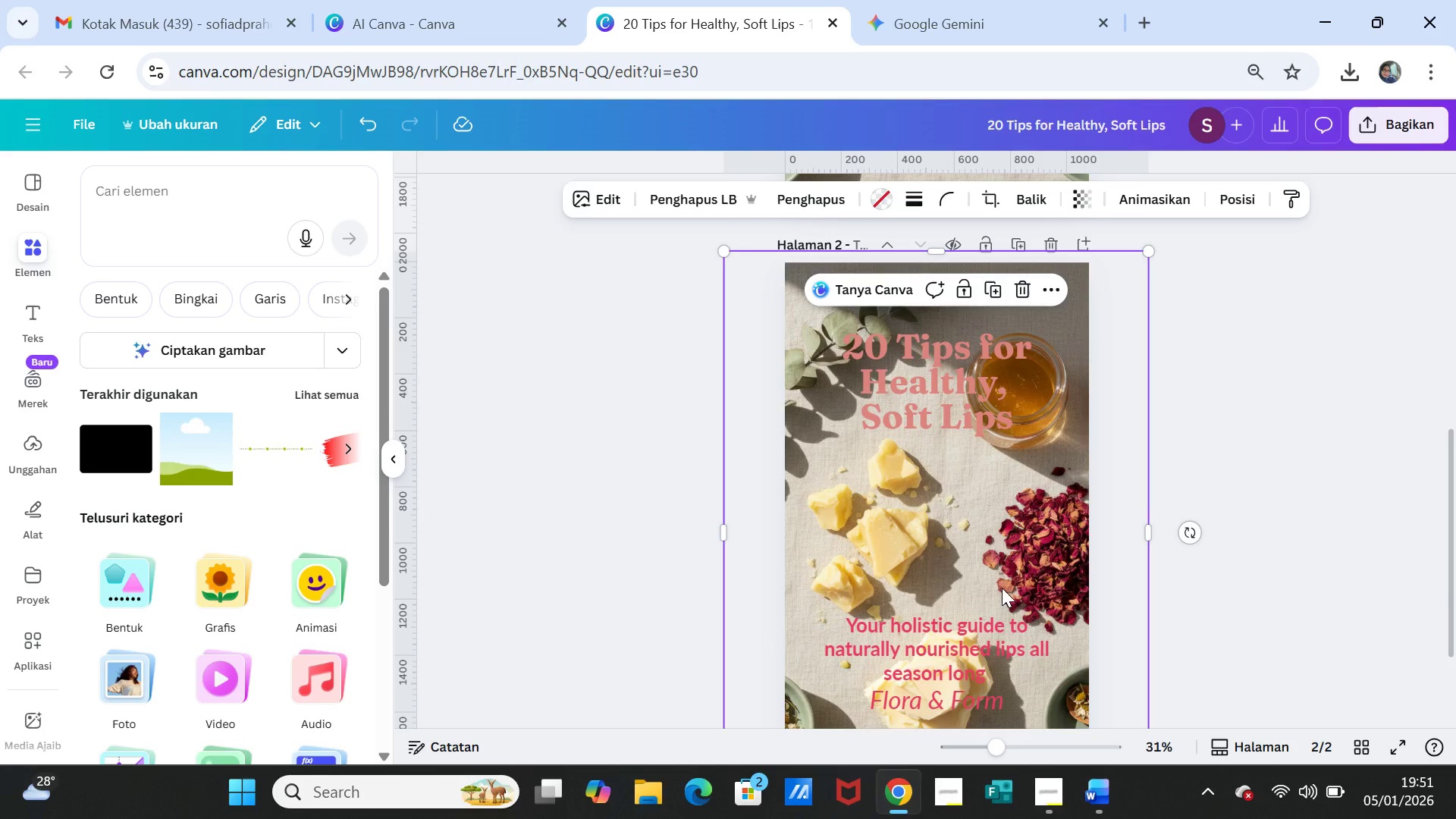 
key(Delete)
 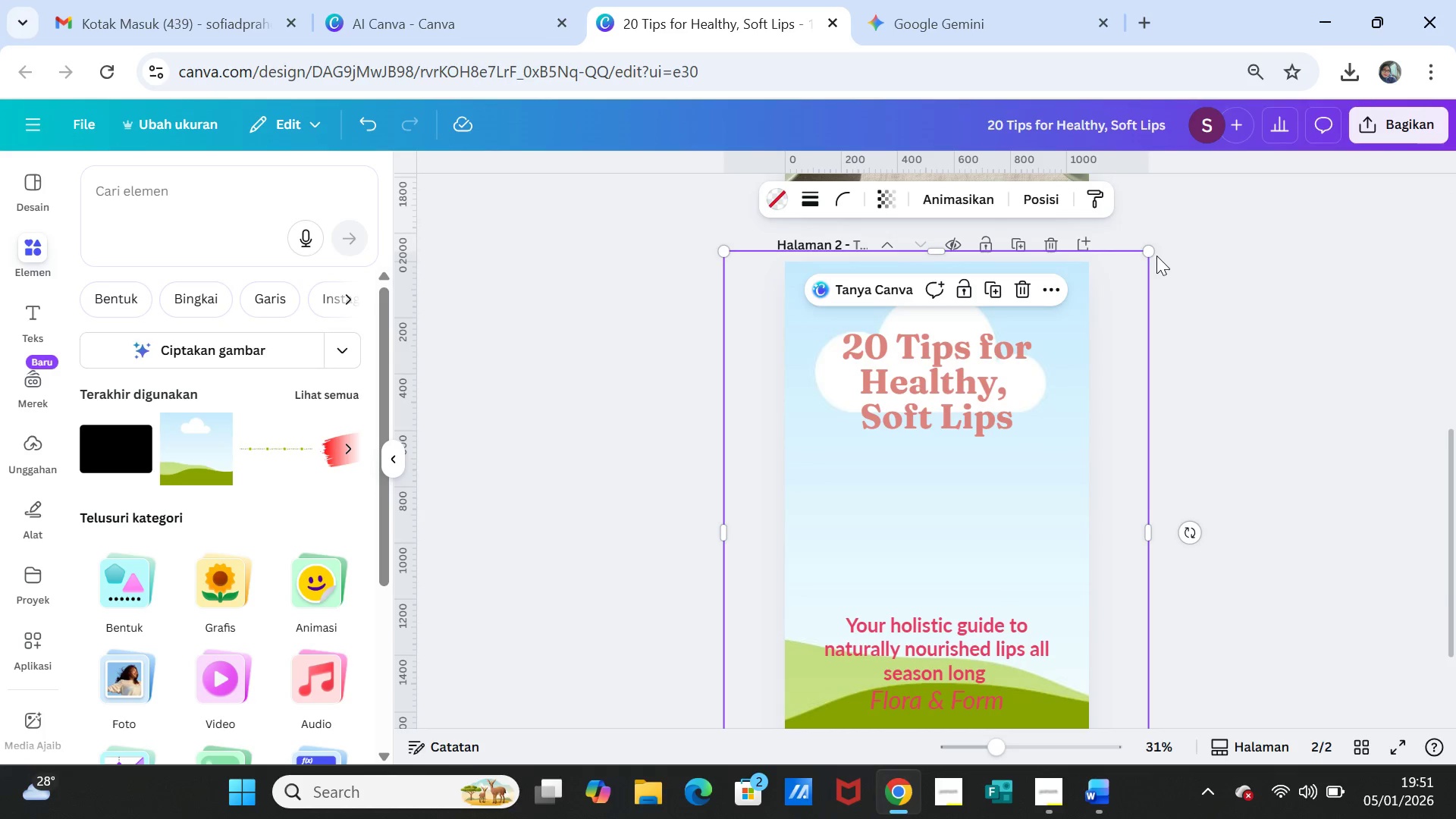 
left_click_drag(start_coordinate=[1150, 252], to_coordinate=[1123, 251])
 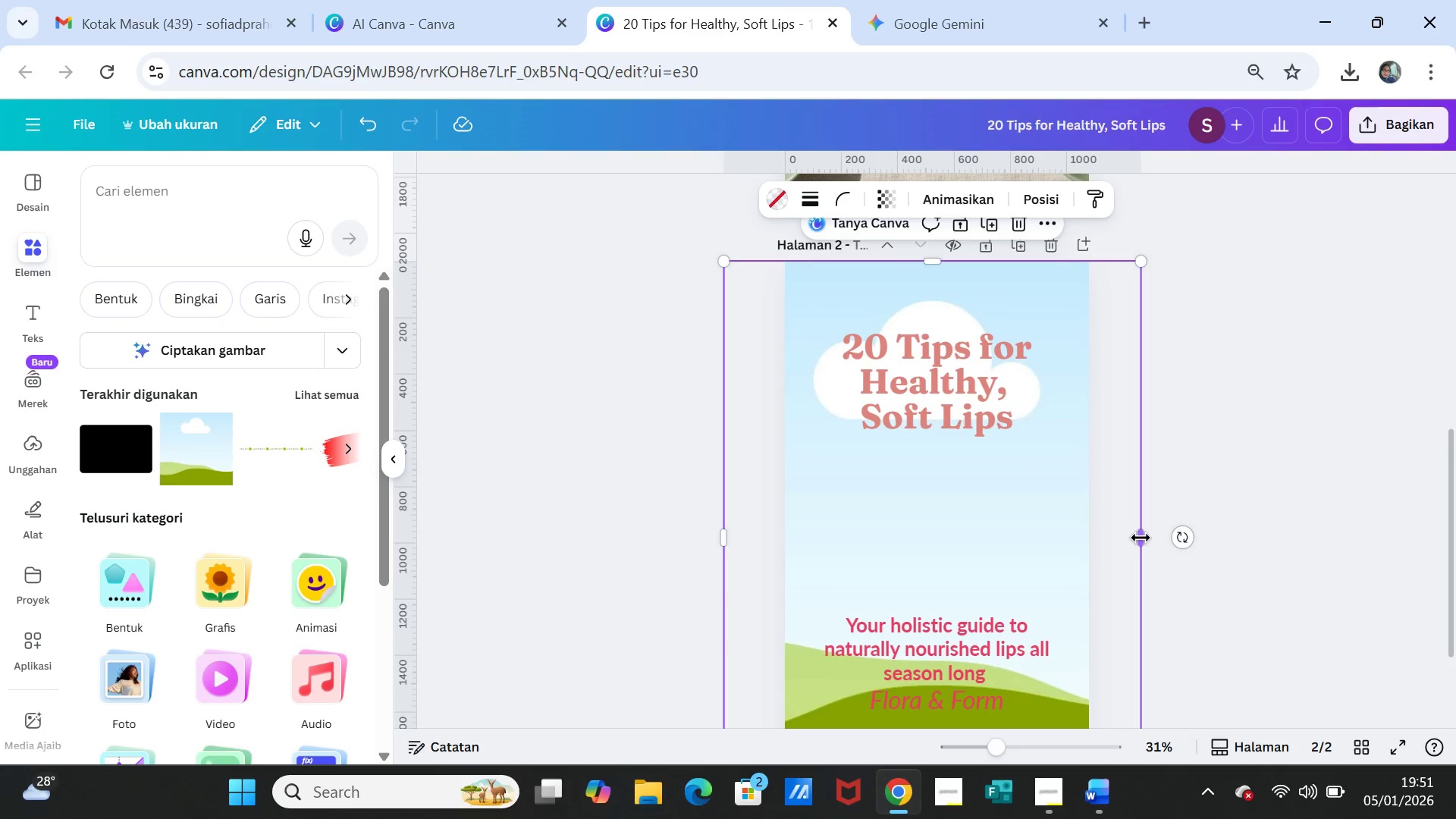 
left_click_drag(start_coordinate=[1144, 538], to_coordinate=[1092, 530])
 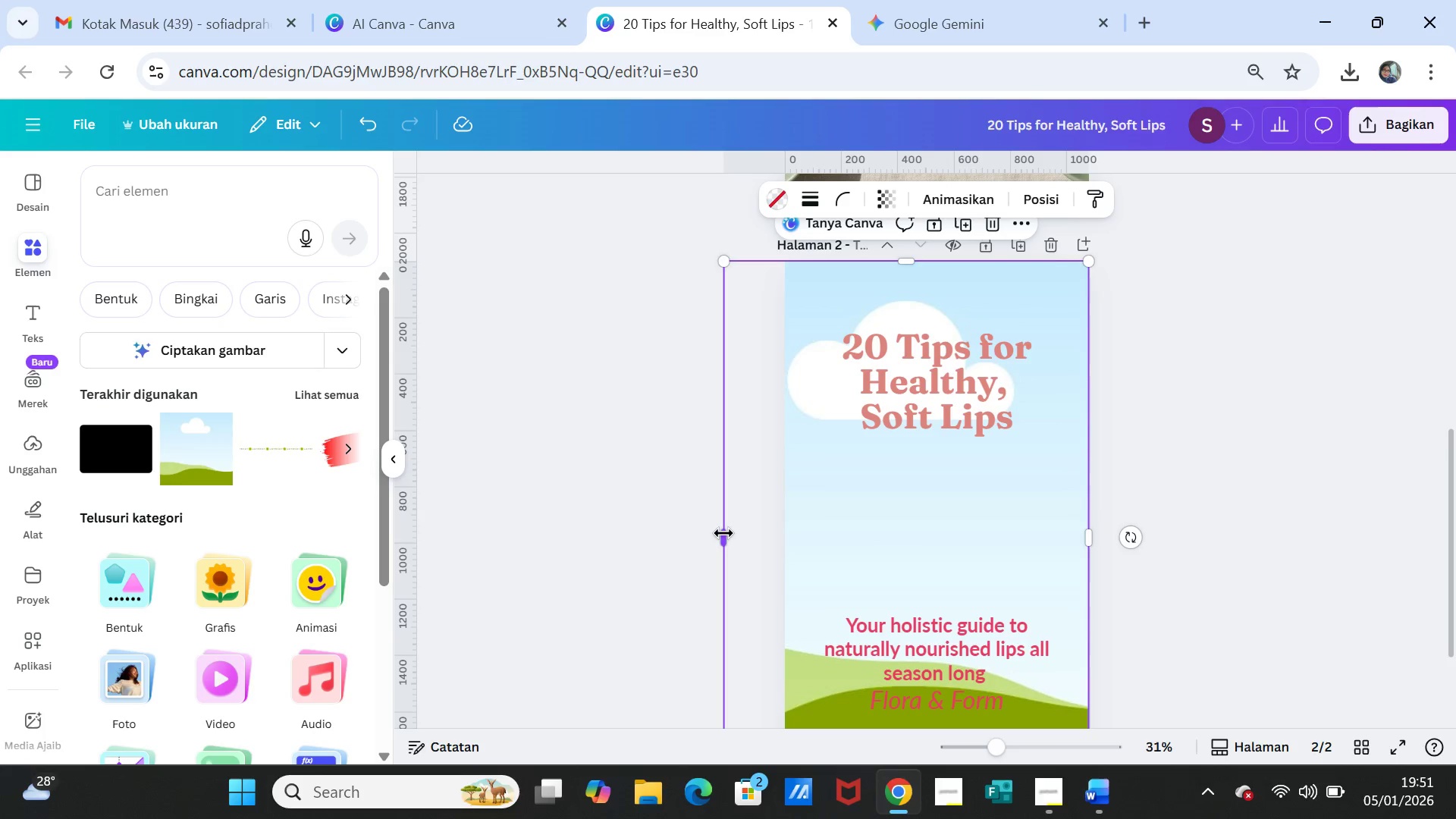 
left_click_drag(start_coordinate=[723, 533], to_coordinate=[781, 538])
 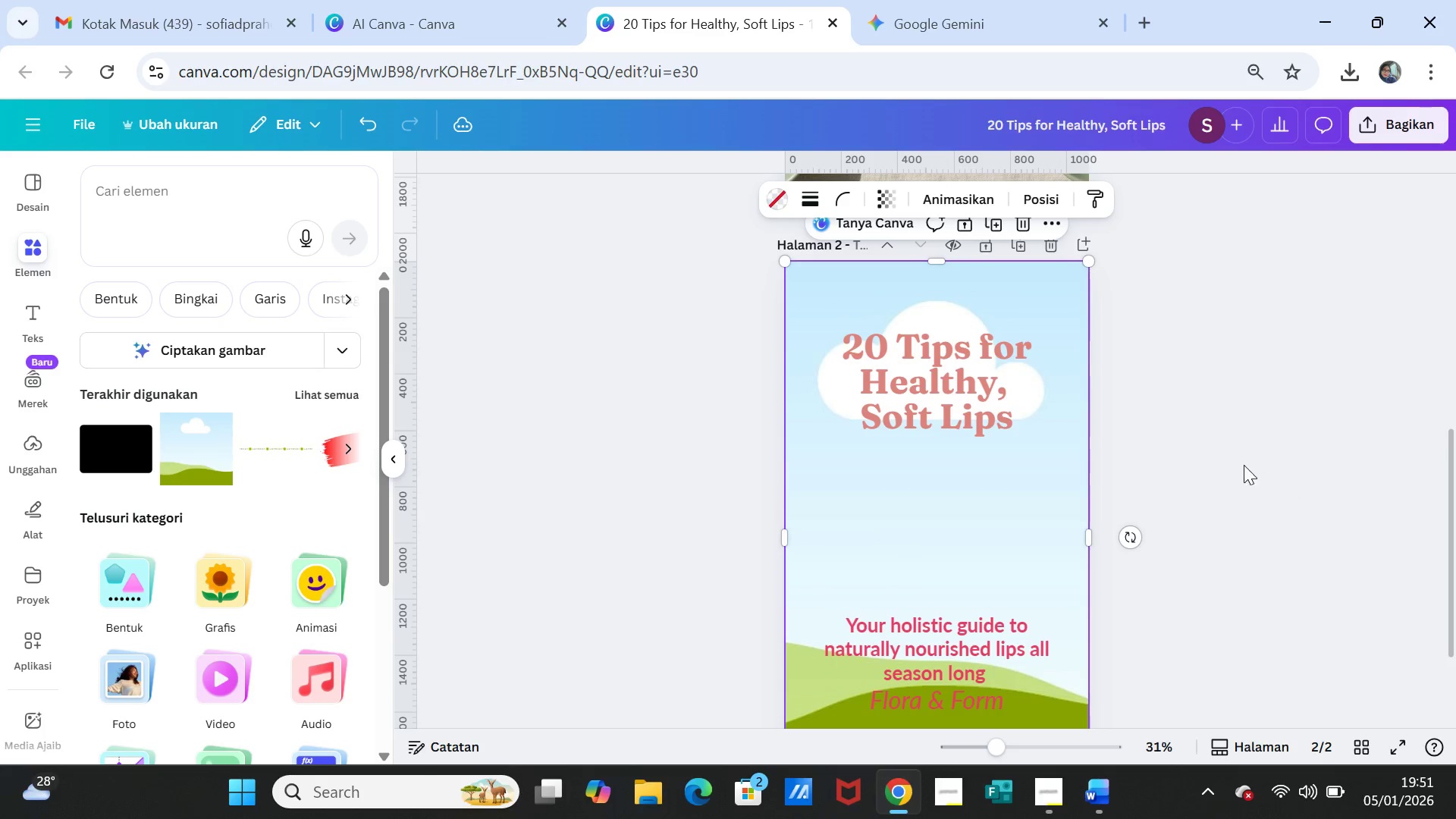 
left_click([1235, 450])
 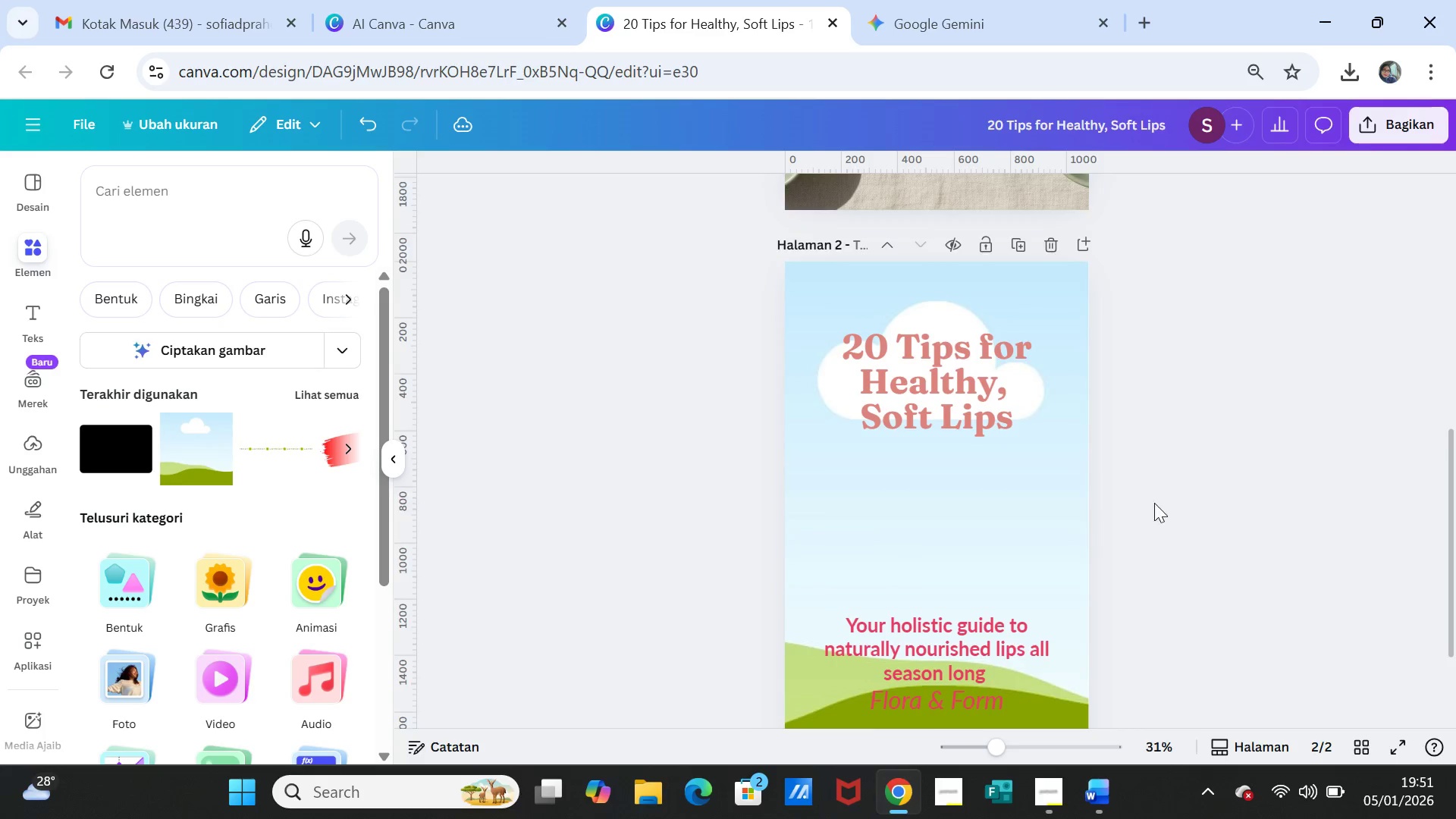 
scroll: coordinate [1152, 508], scroll_direction: down, amount: 2.0
 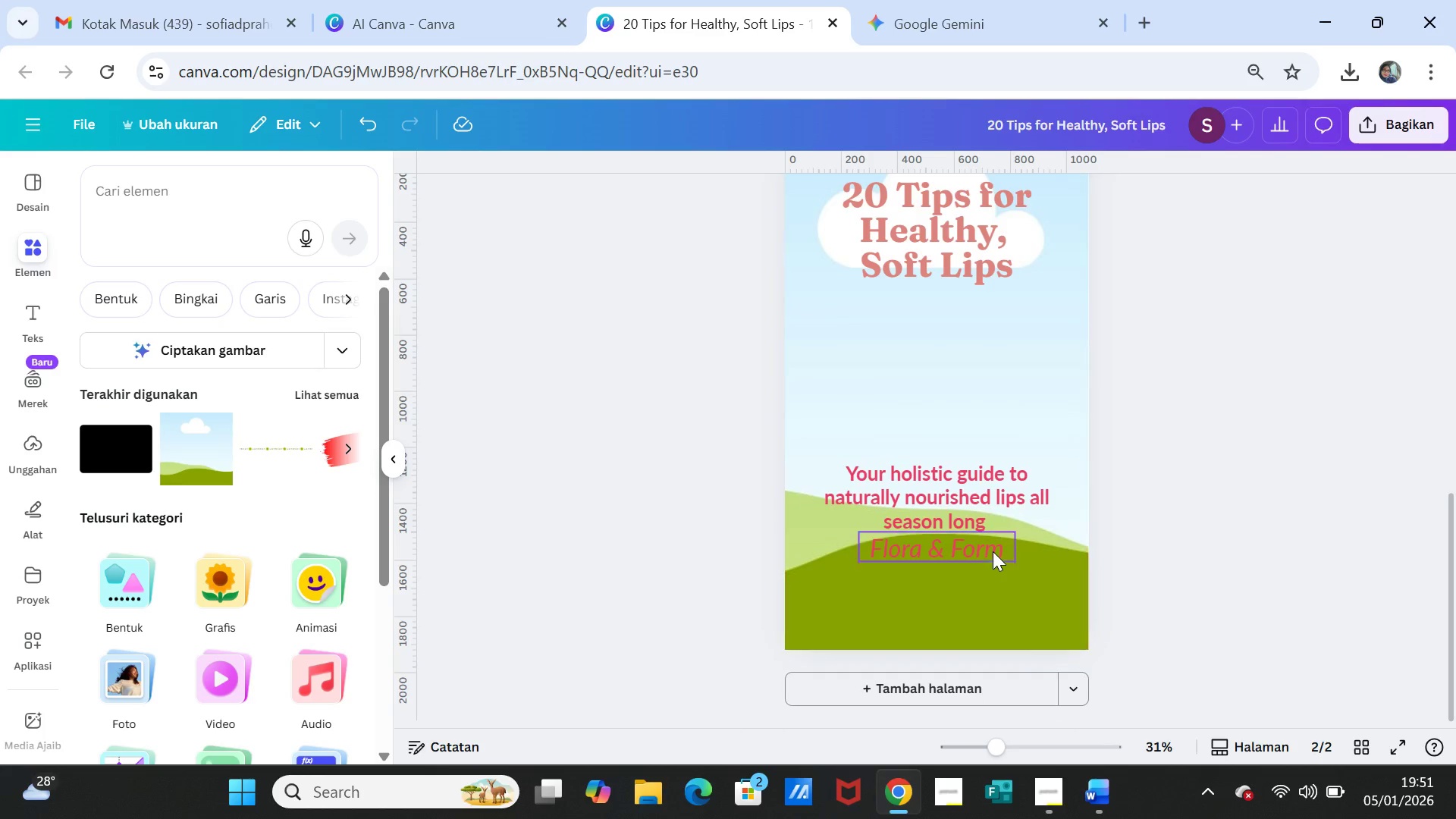 
left_click([992, 553])
 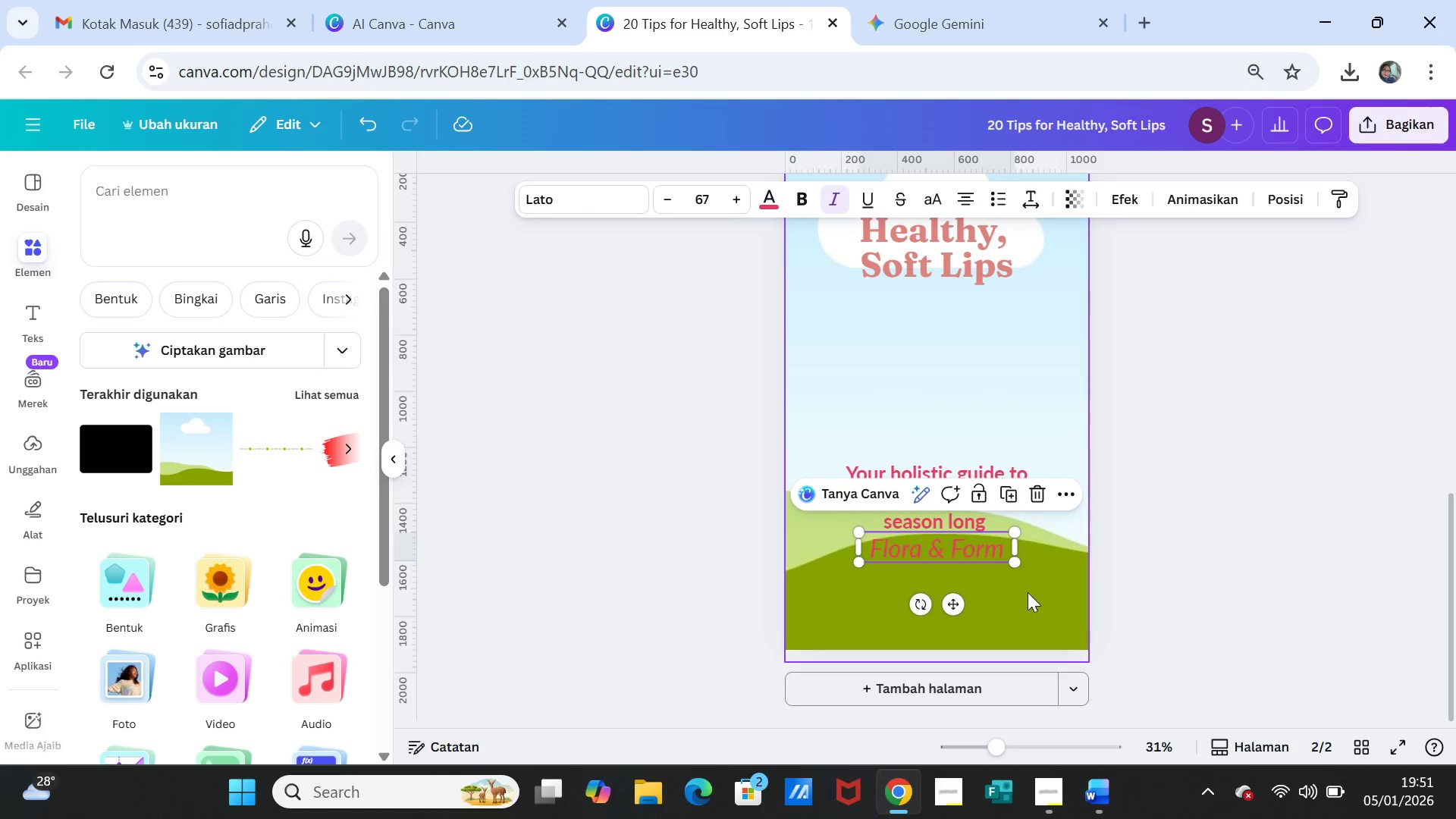 
left_click([1030, 595])
 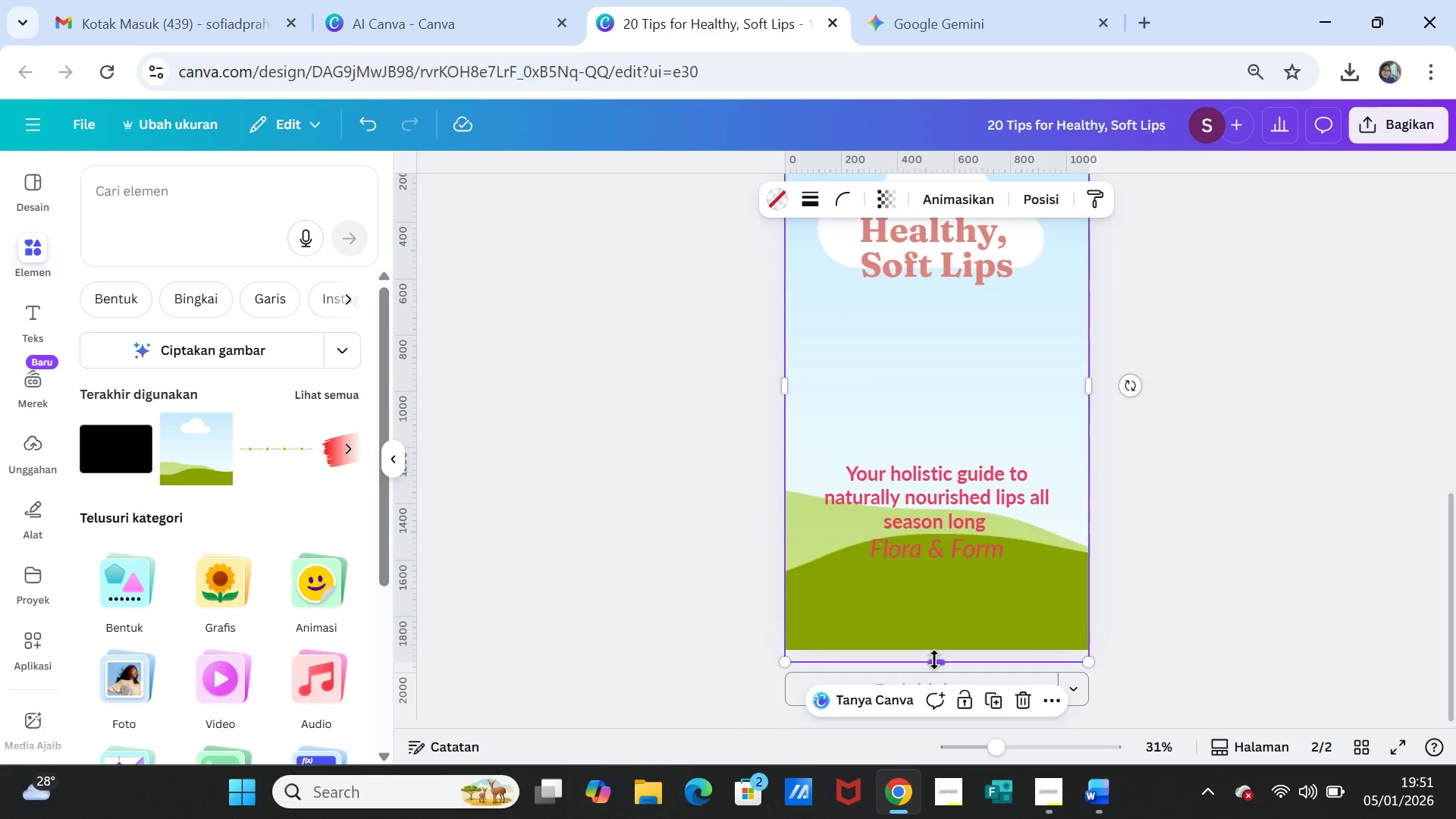 
left_click_drag(start_coordinate=[934, 660], to_coordinate=[933, 648])
 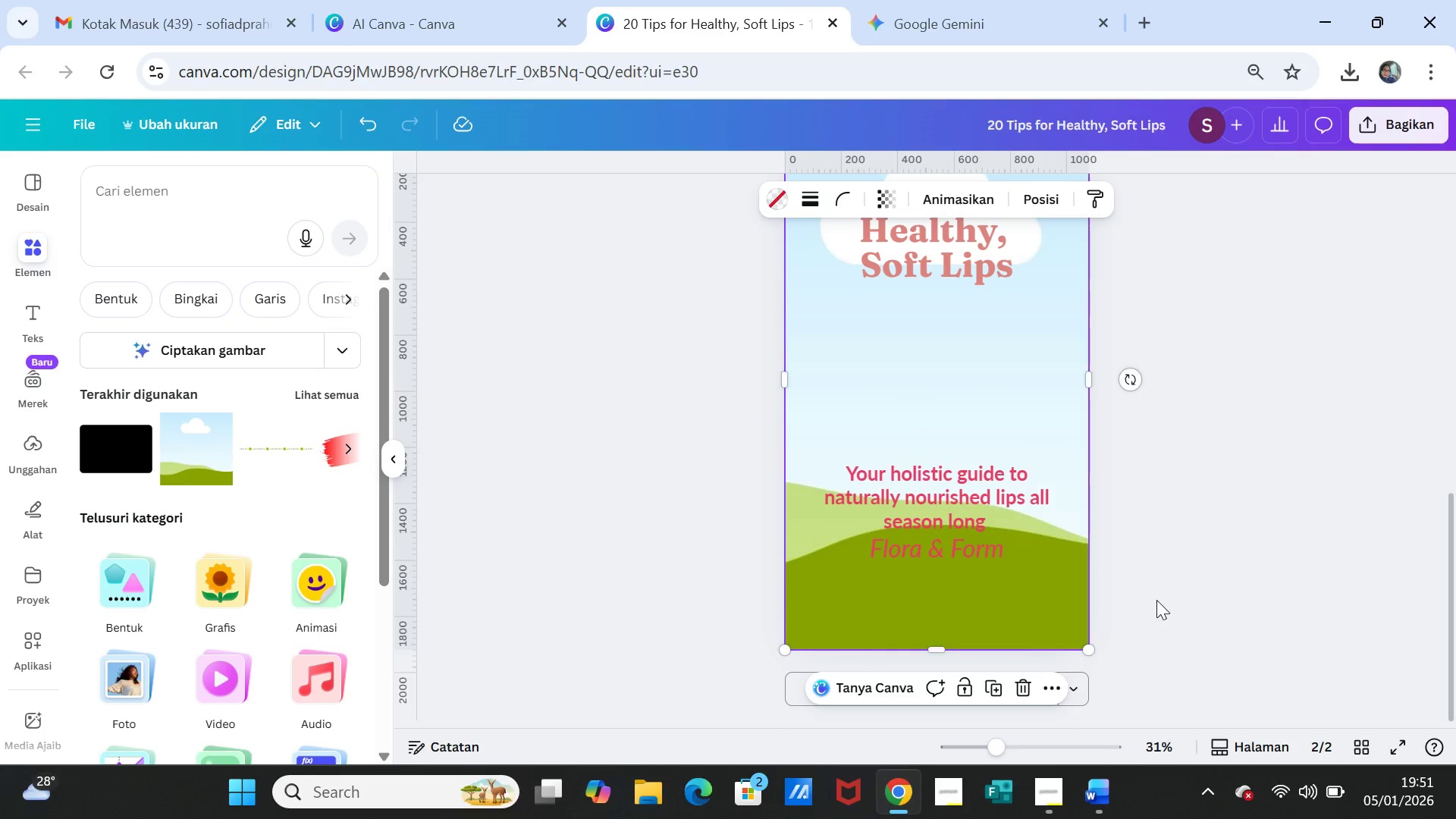 
left_click([1156, 600])
 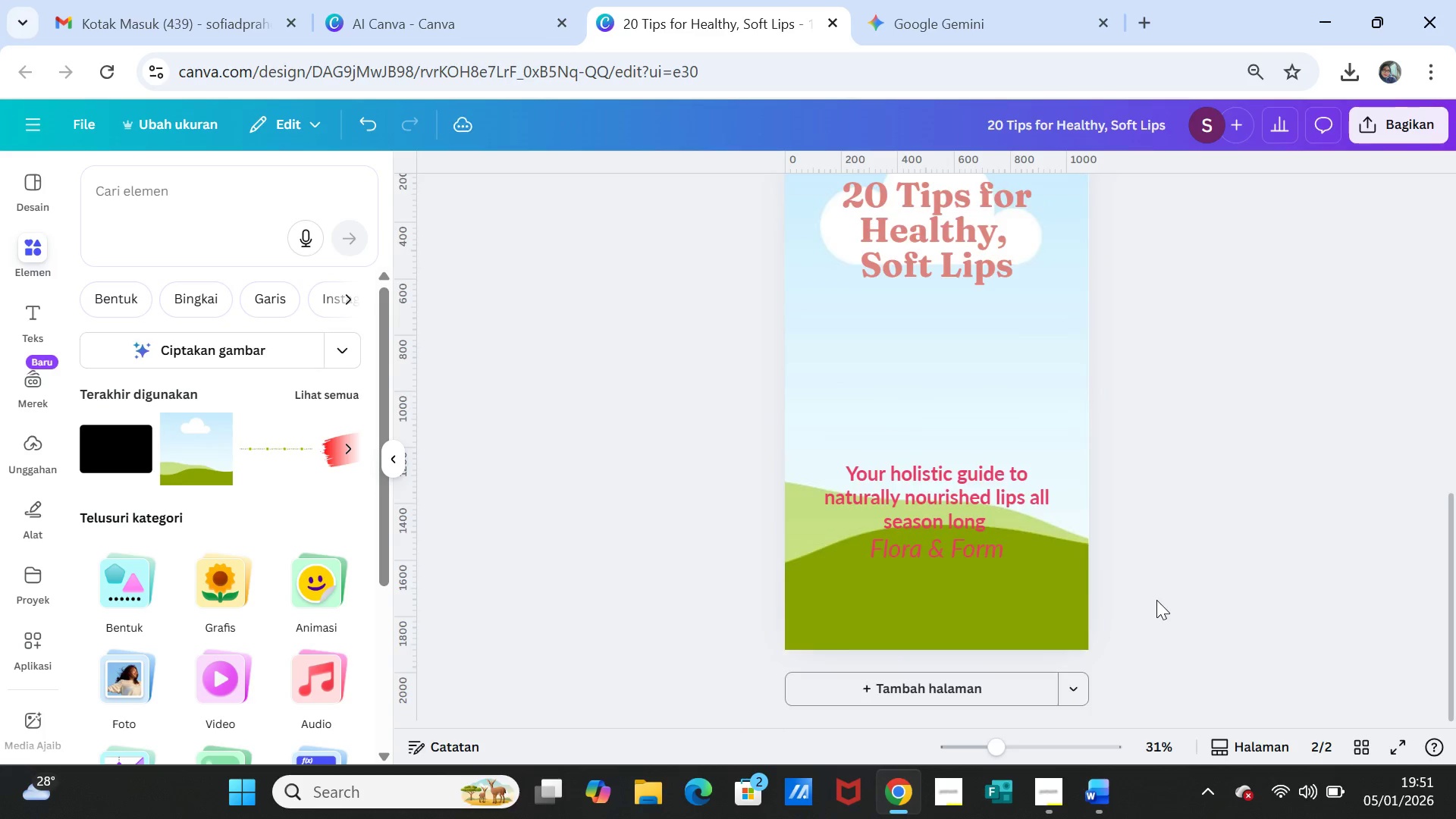 
scroll: coordinate [1156, 600], scroll_direction: up, amount: 2.0
 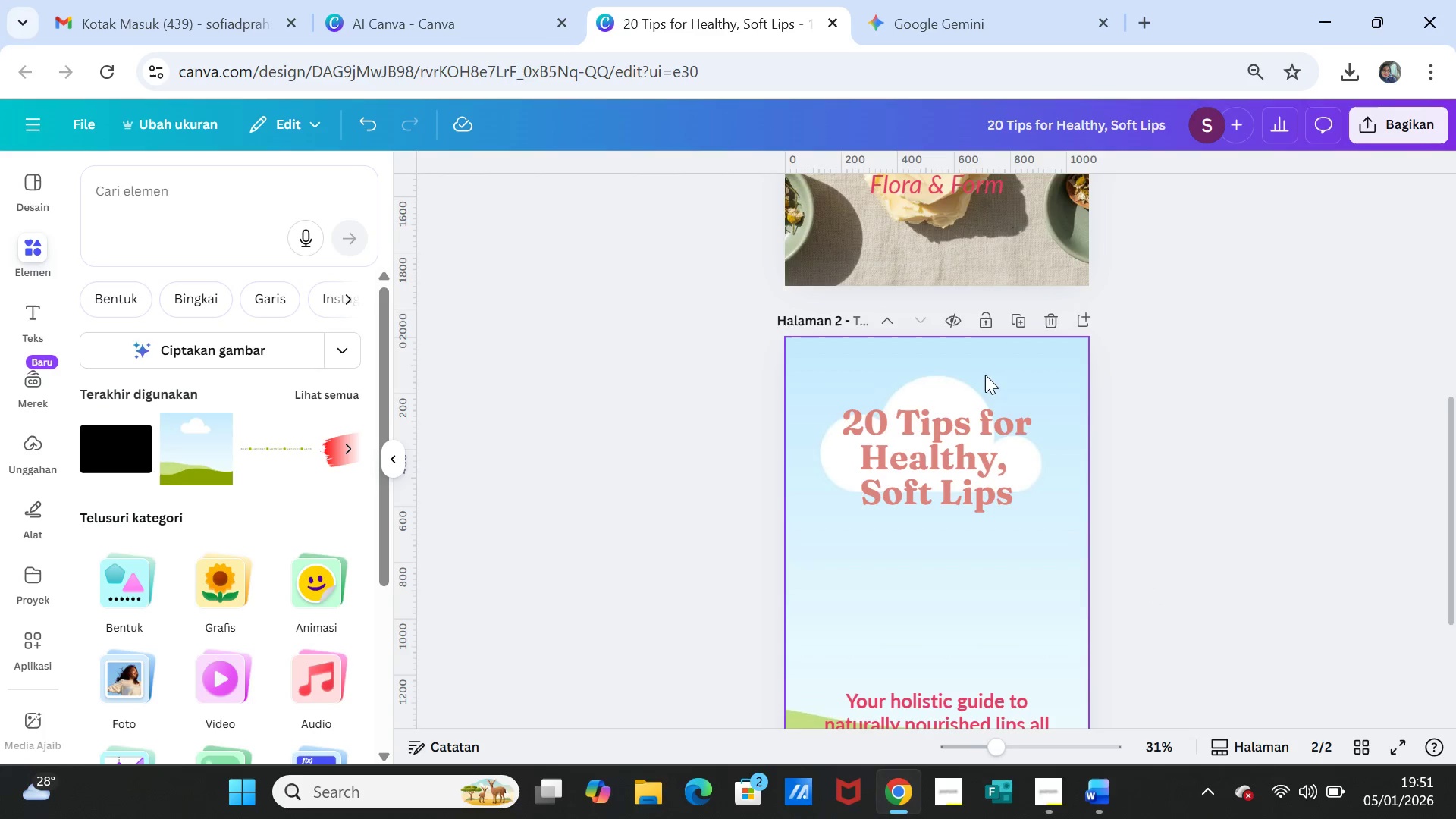 
left_click([989, 361])
 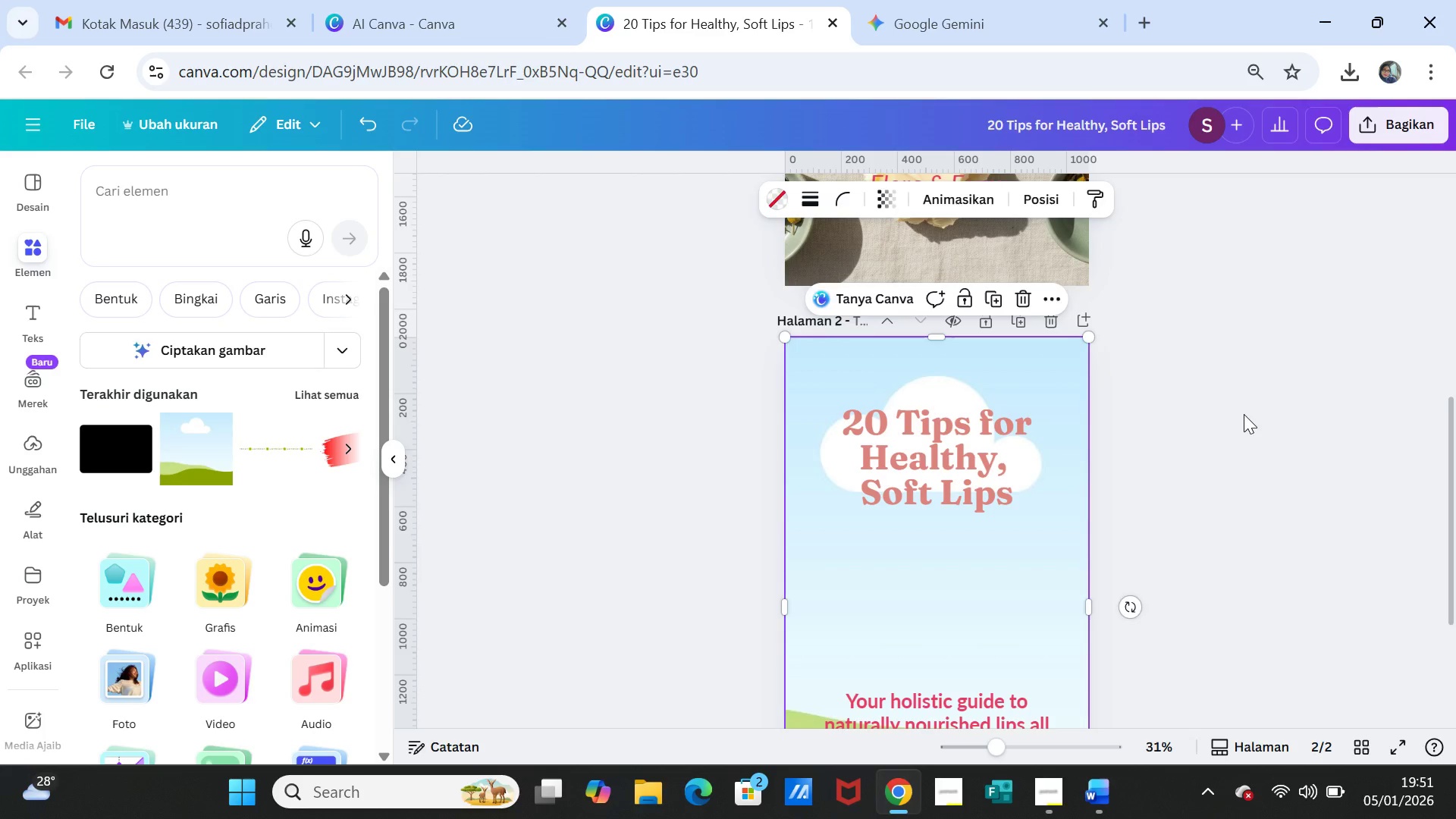 
left_click([1244, 414])
 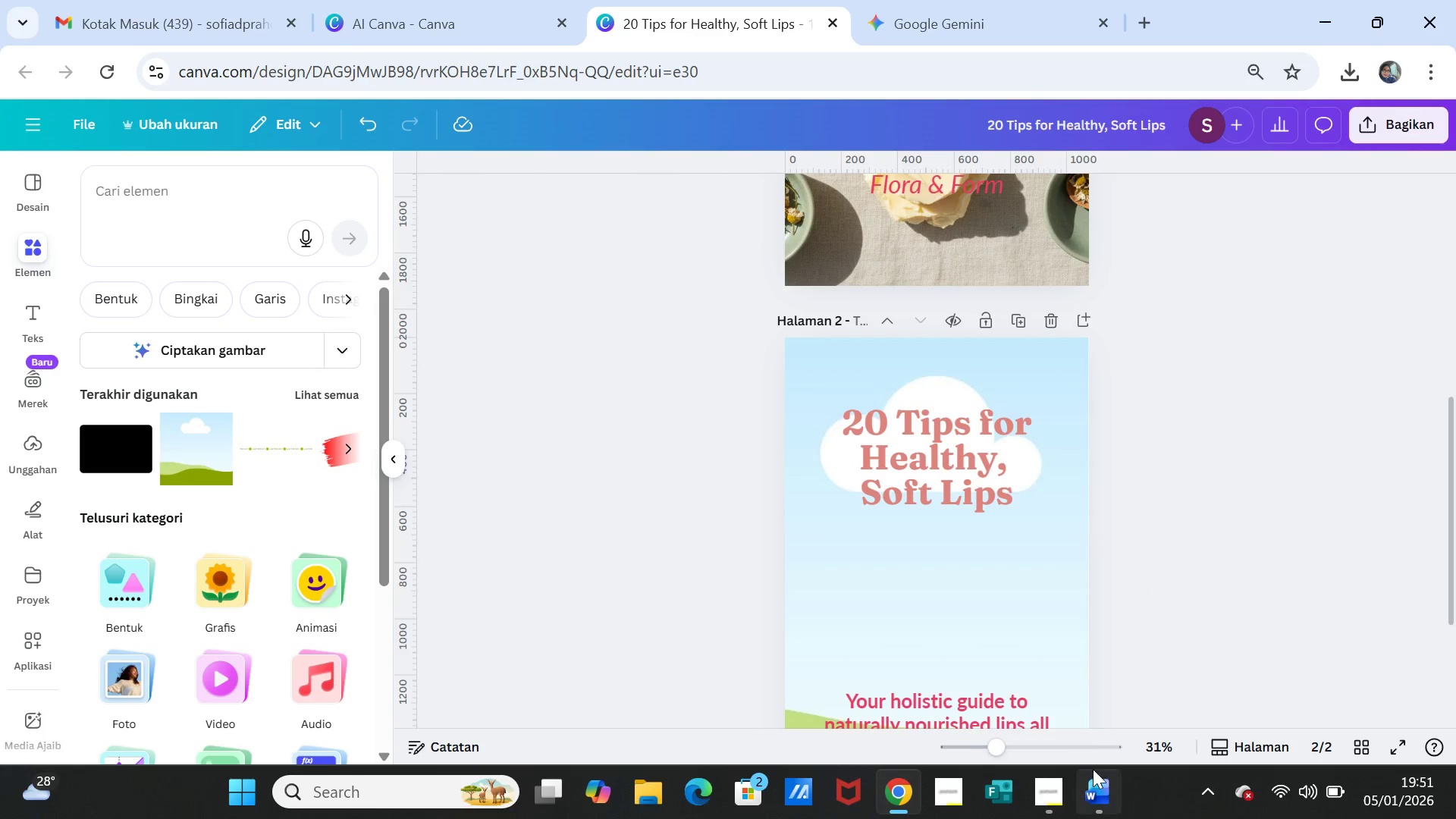 
left_click([1104, 788])
 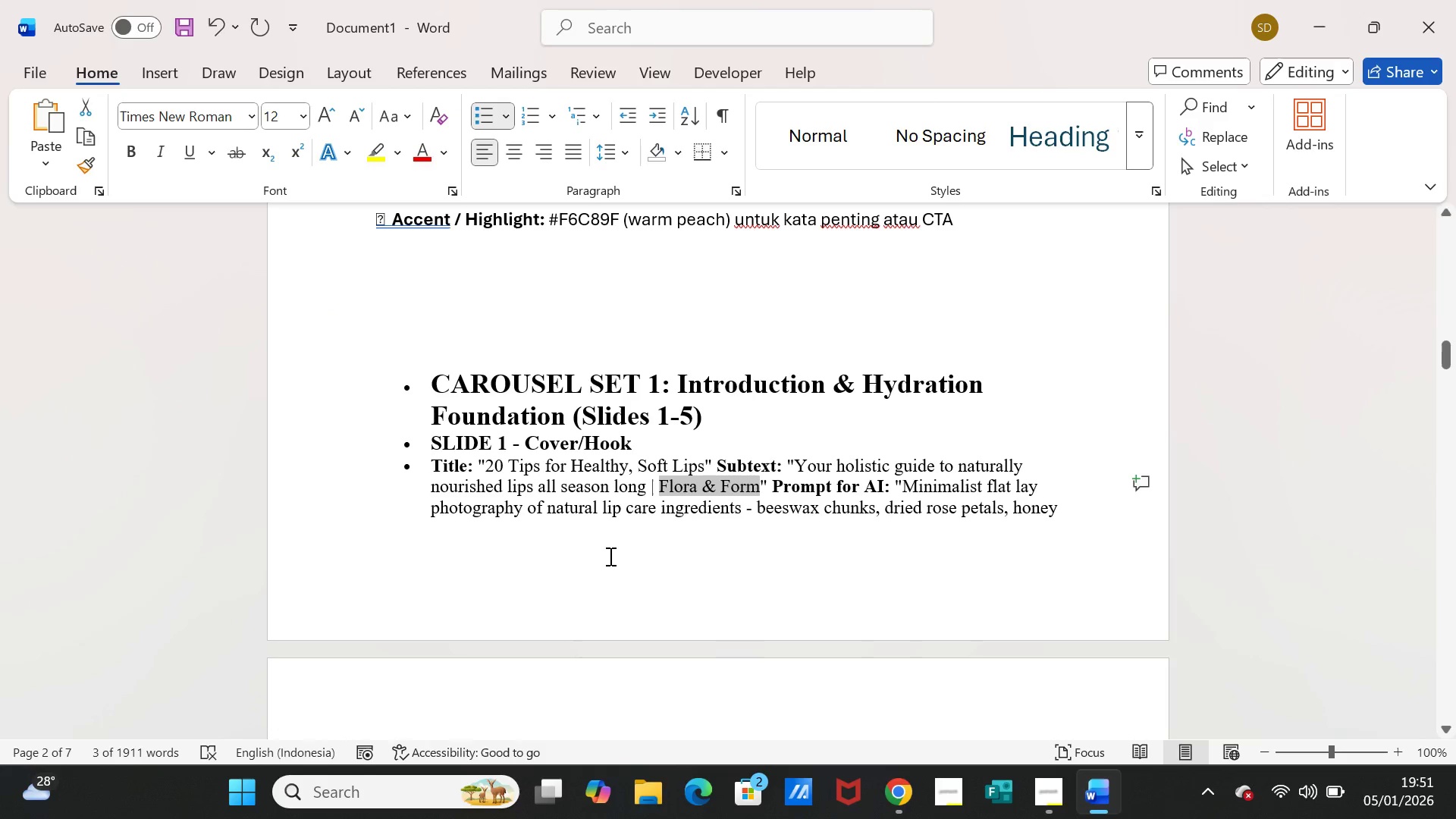 
scroll: coordinate [600, 530], scroll_direction: up, amount: 1.0
 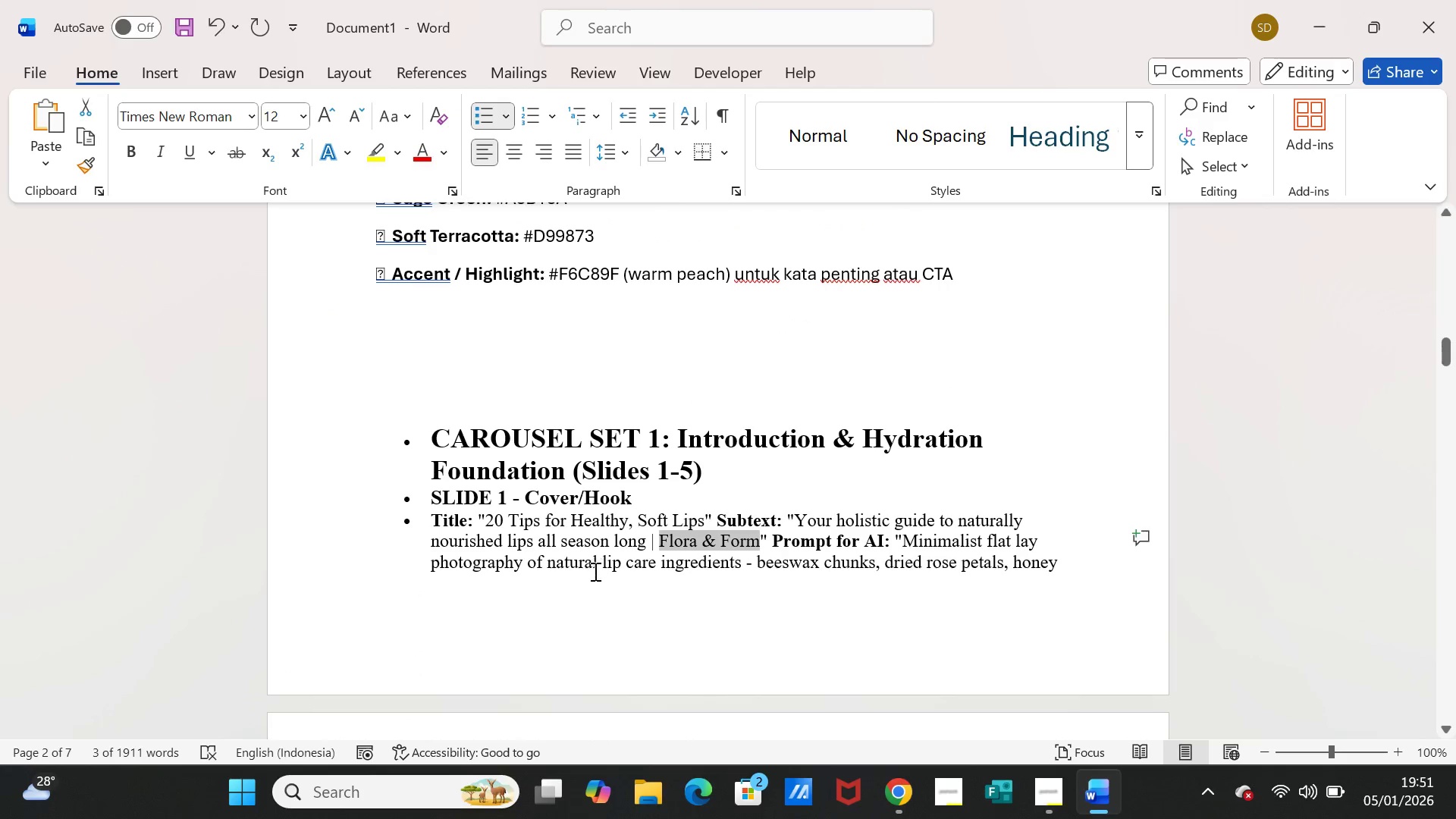 
scroll: coordinate [507, 526], scroll_direction: down, amount: 8.0
 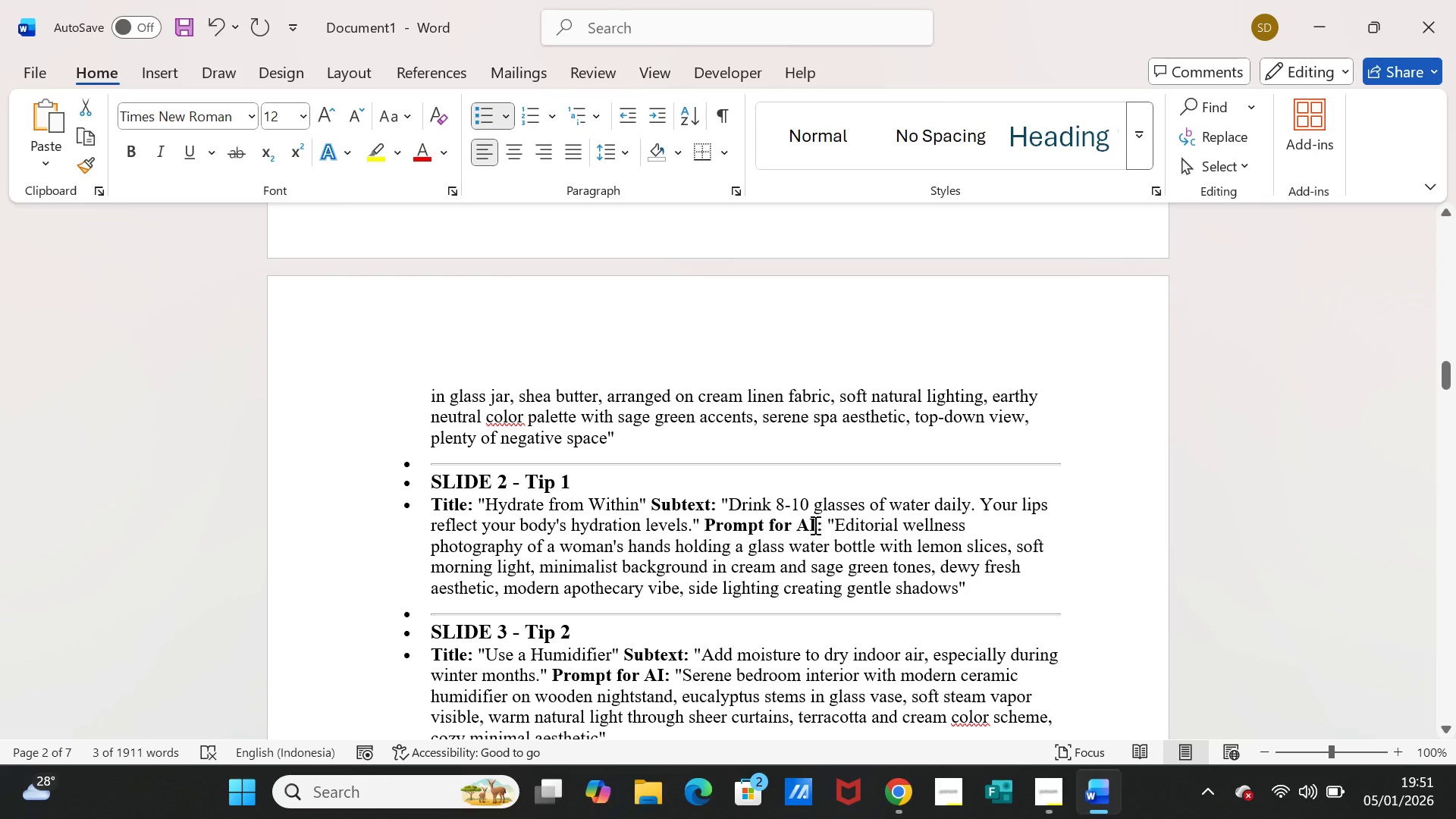 
left_click_drag(start_coordinate=[835, 526], to_coordinate=[955, 582])
 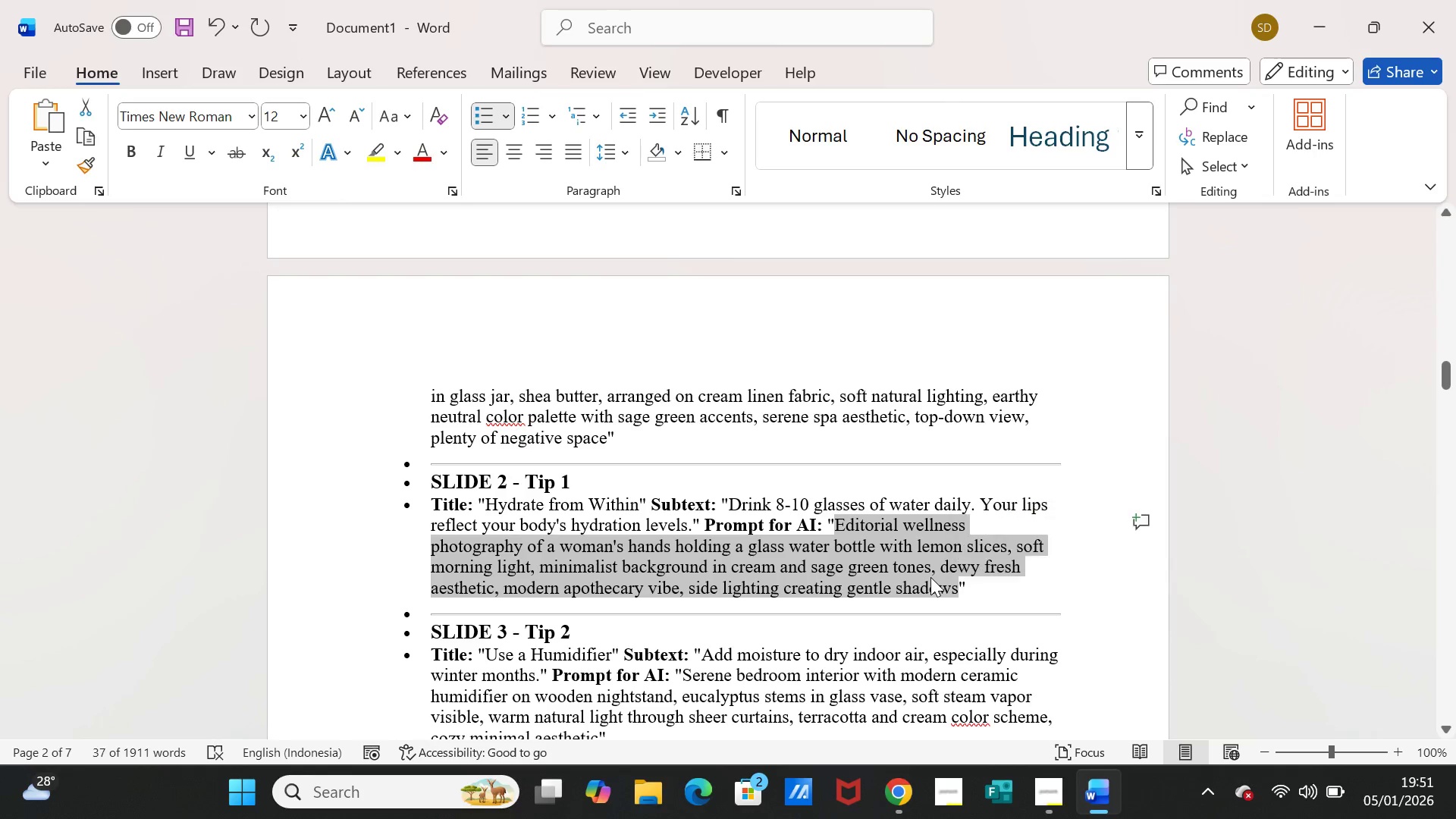 
key(Control+C)
 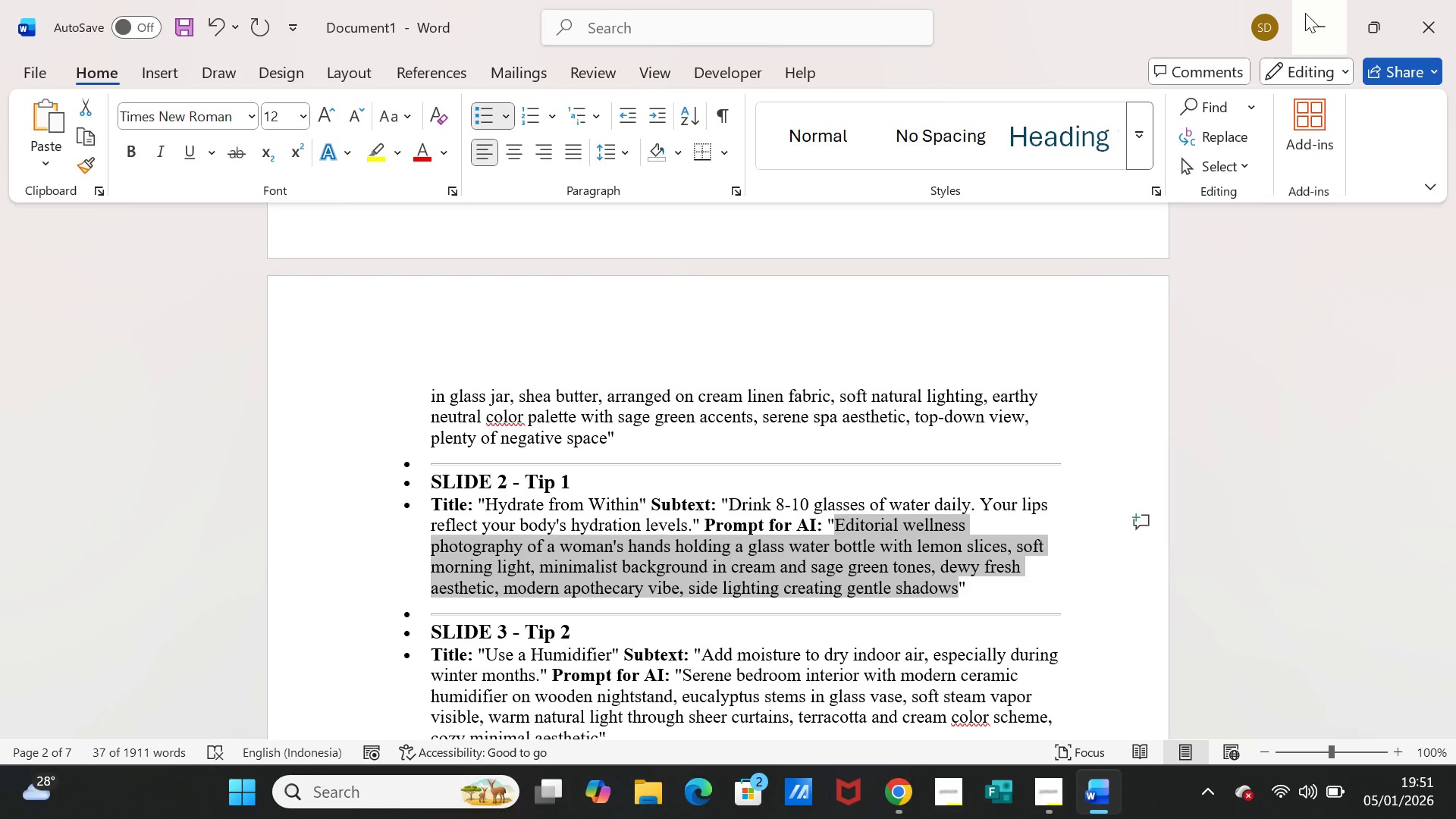 
left_click([1318, 12])
 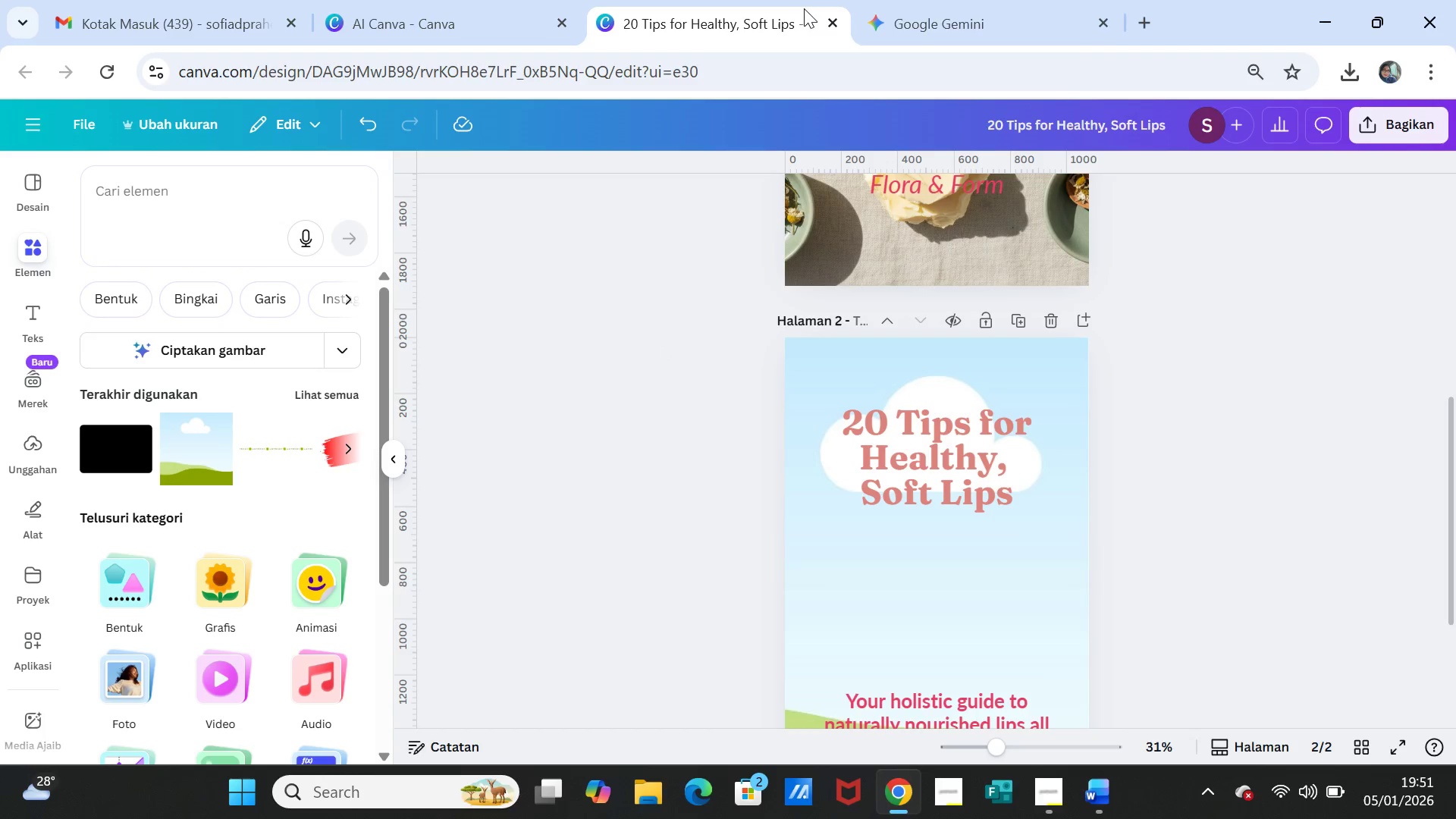 
left_click([940, 7])
 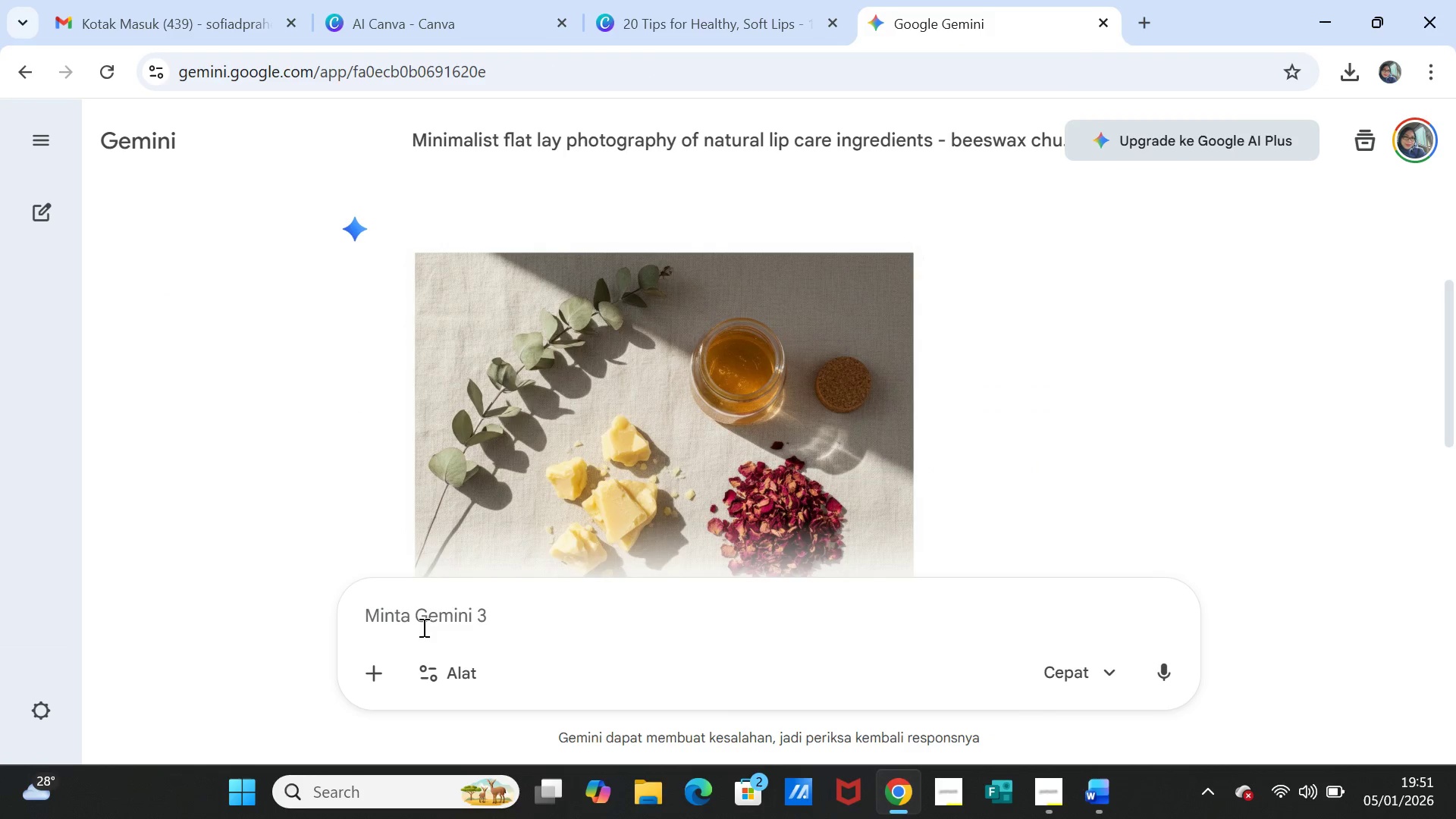 
left_click([413, 620])
 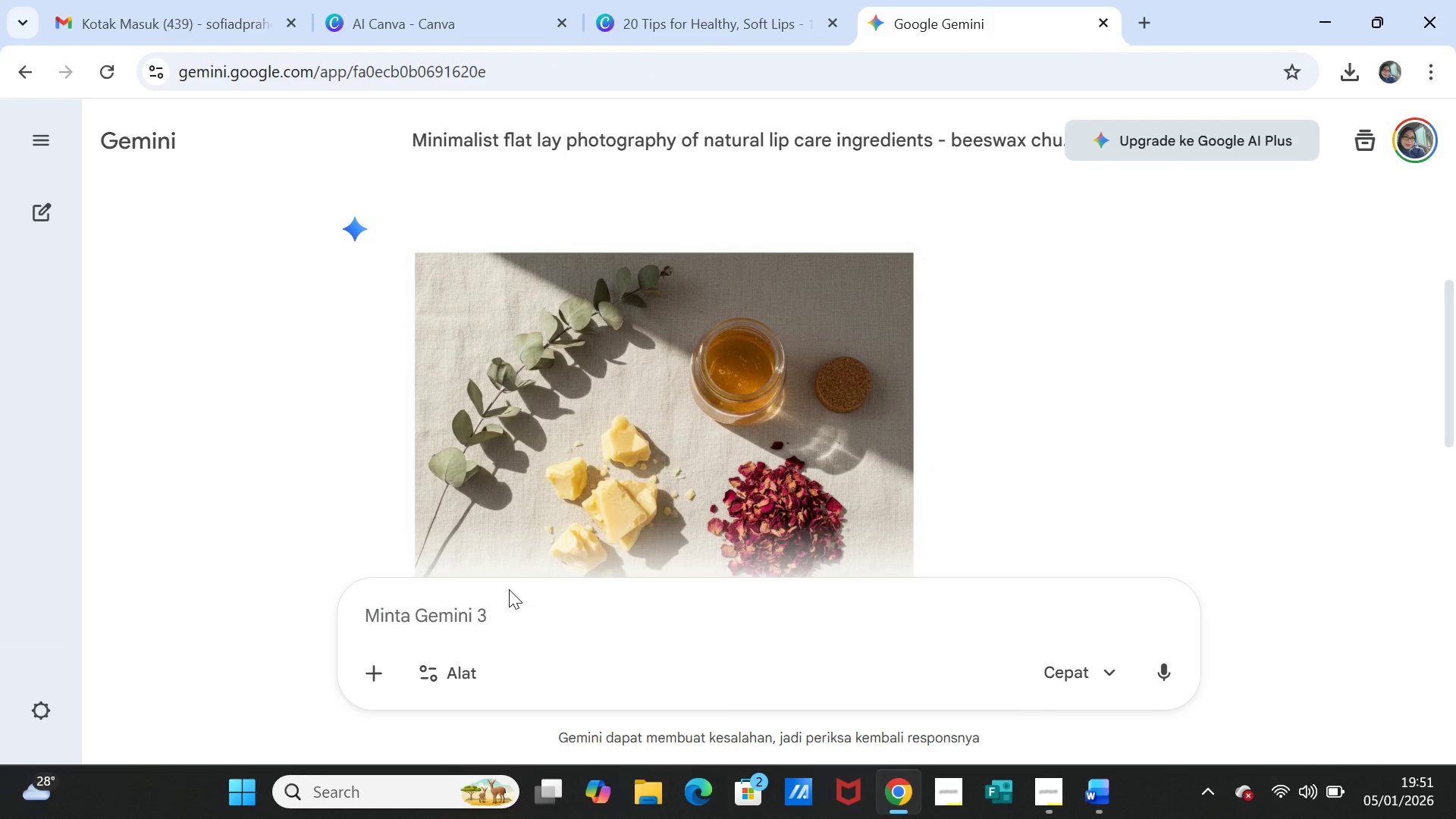 
key(Control+V)
 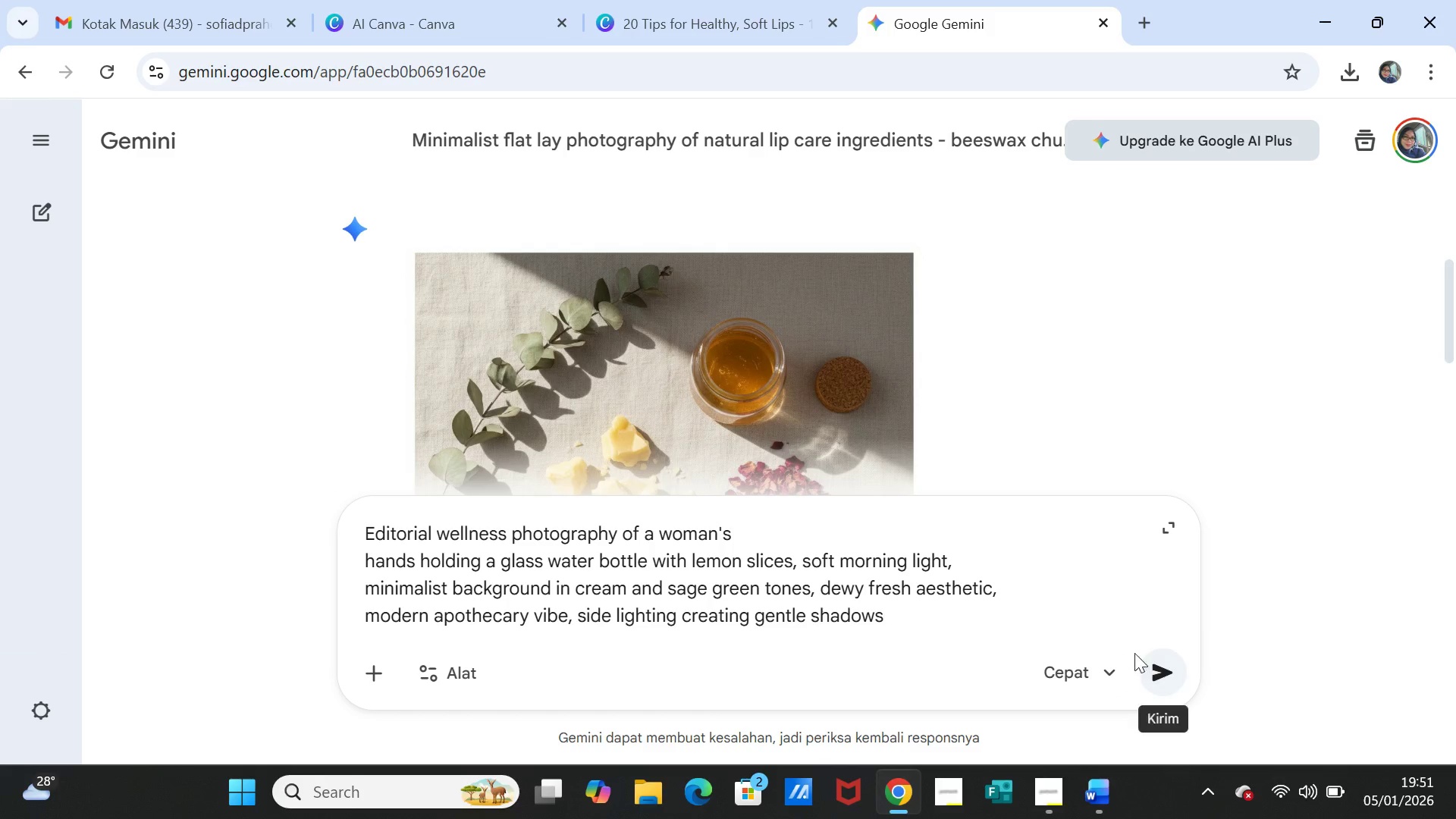 
scroll: coordinate [1180, 279], scroll_direction: up, amount: 4.0
 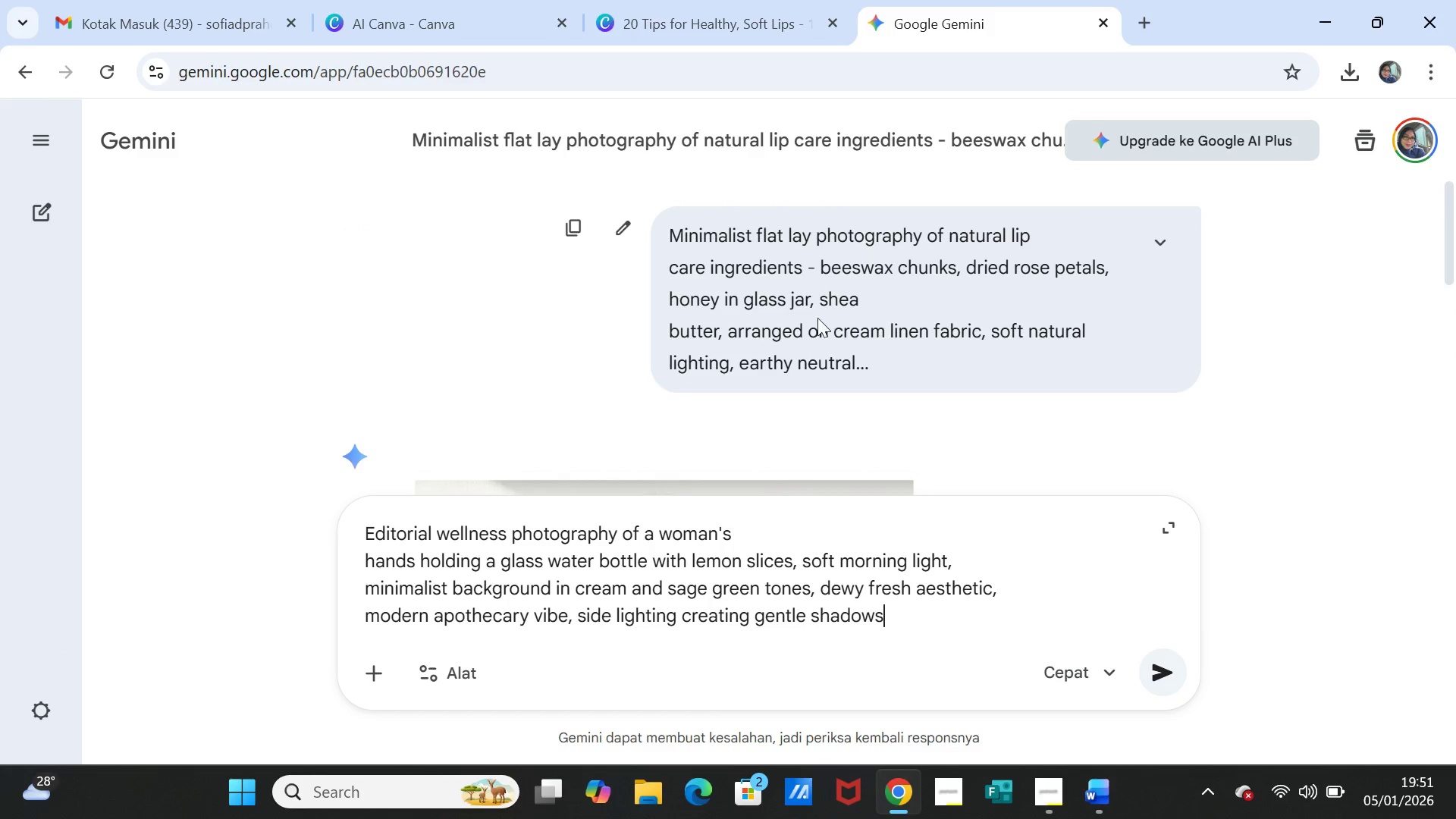 
scroll: coordinate [968, 403], scroll_direction: down, amount: 2.0
 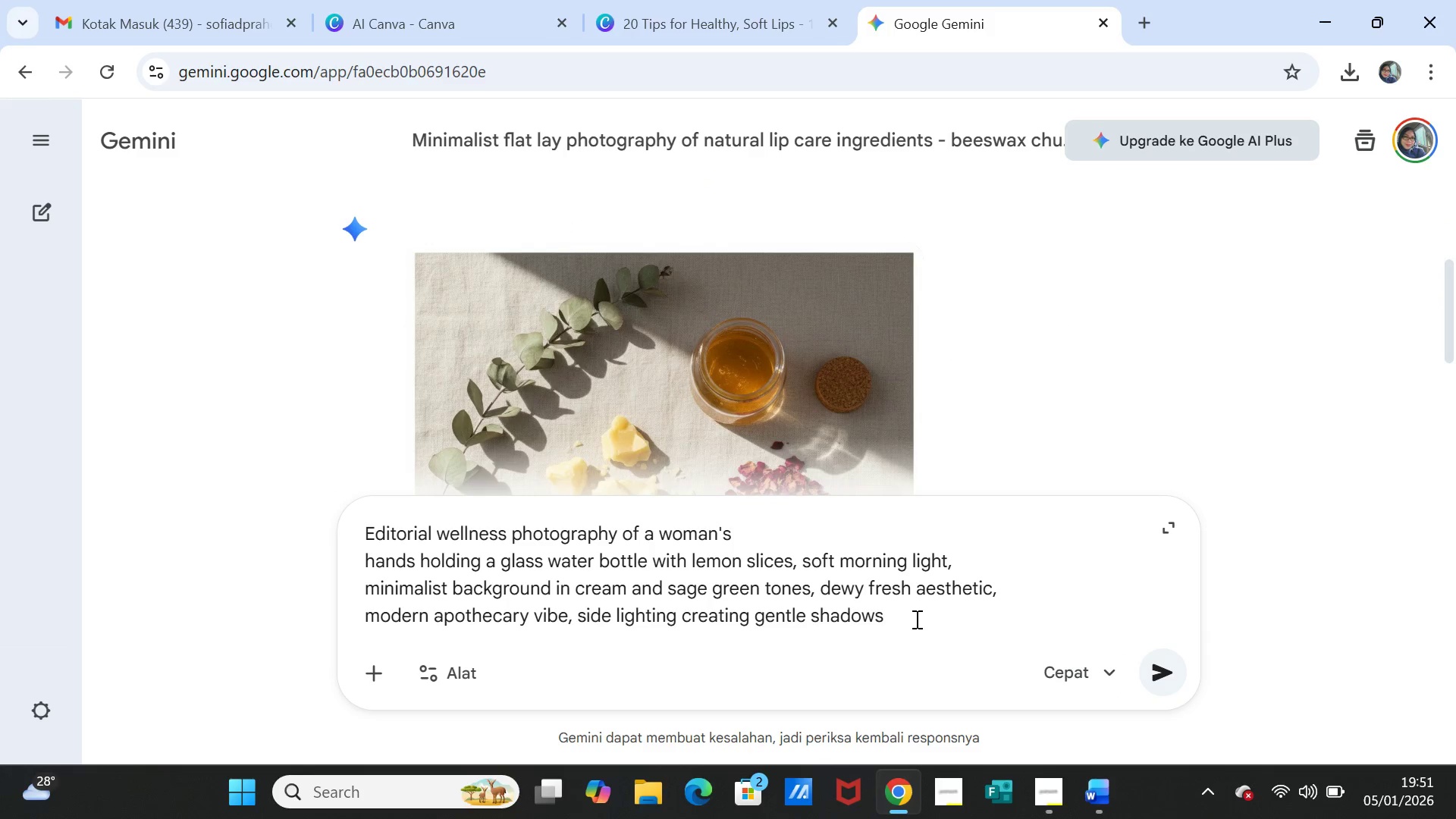 
type(, 1080x19)
 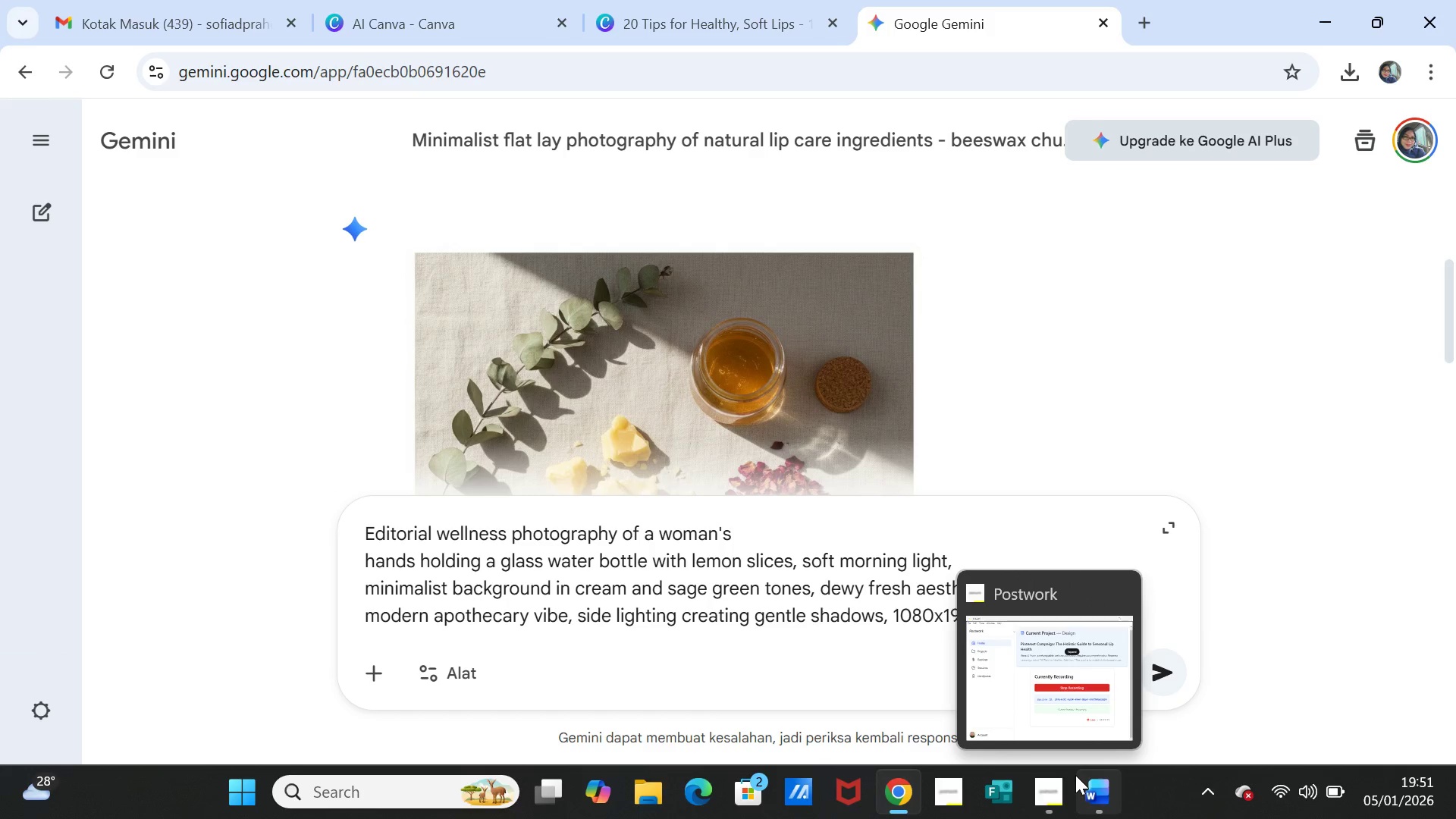 
left_click([1048, 792])